 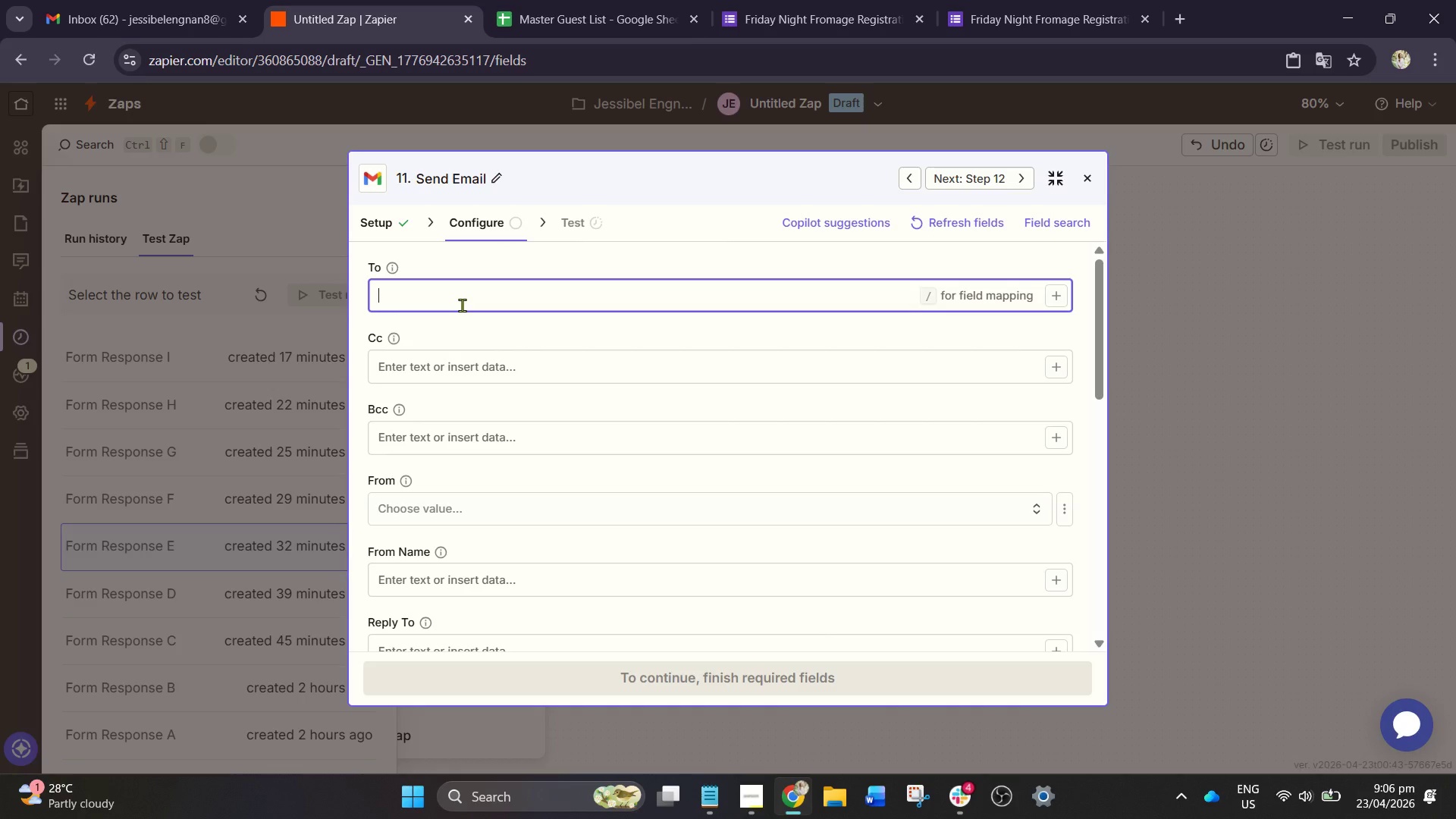 
key(Slash)
 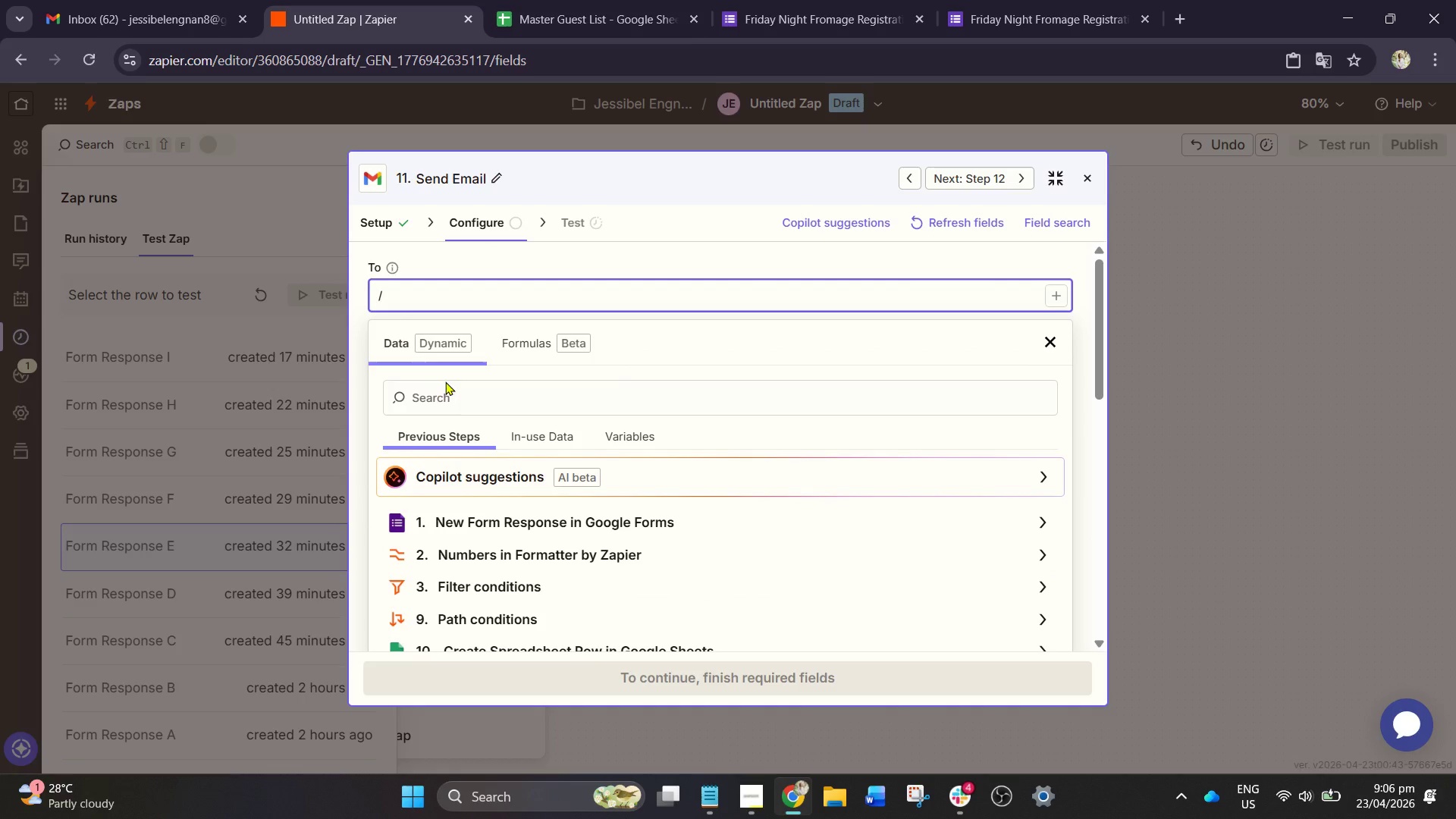 
left_click([453, 397])
 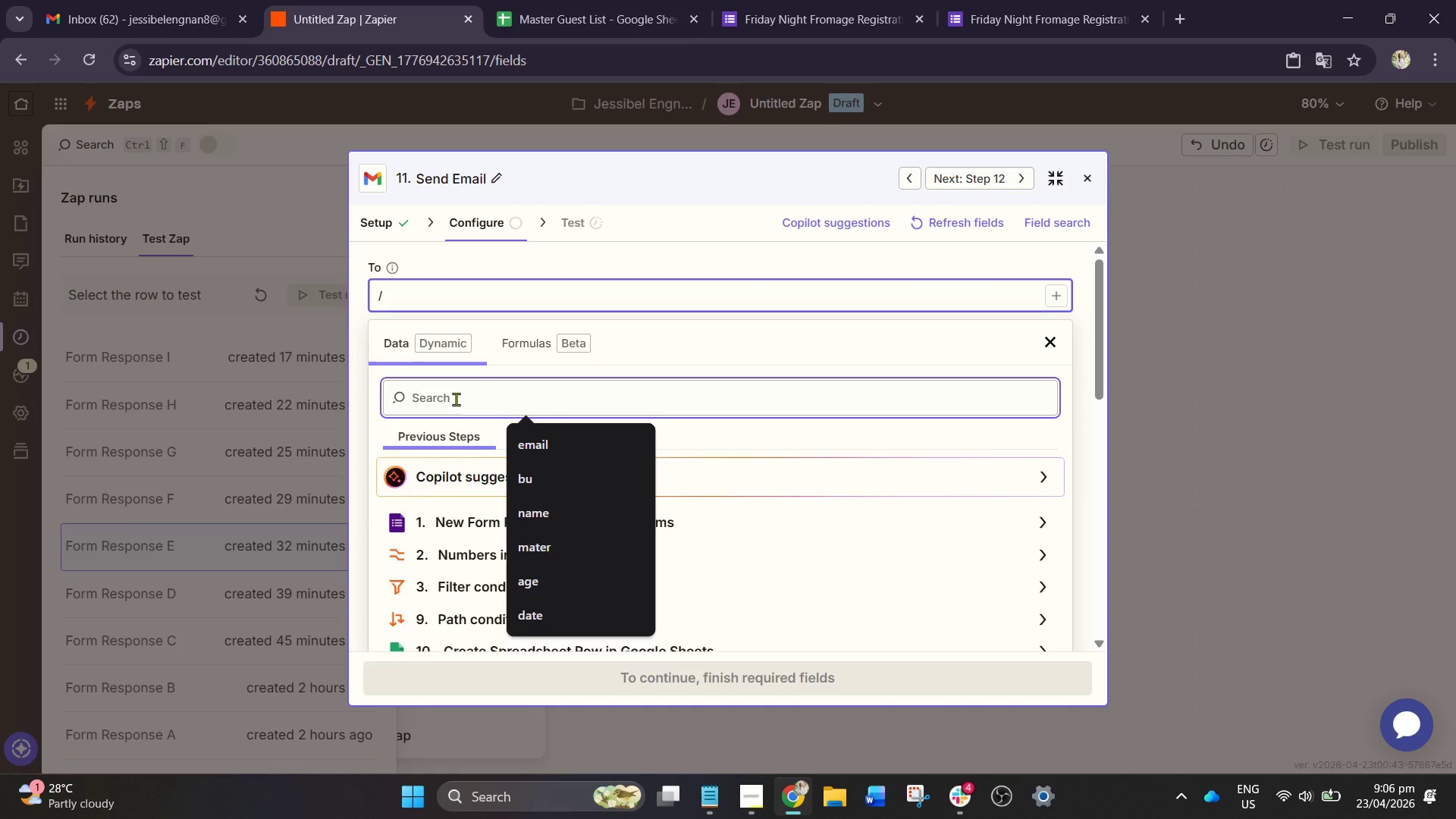 
key(E)
 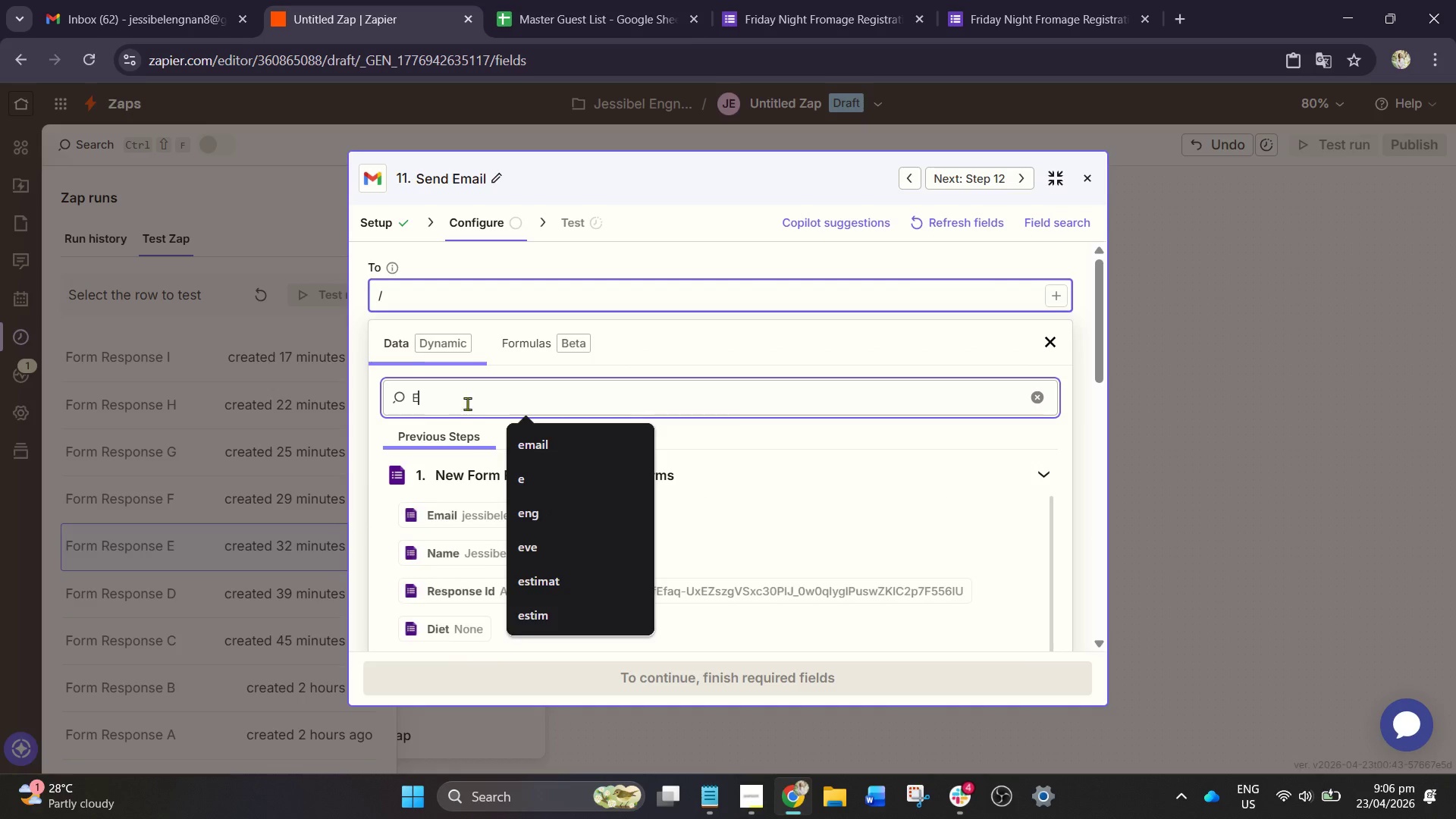 
key(M)
 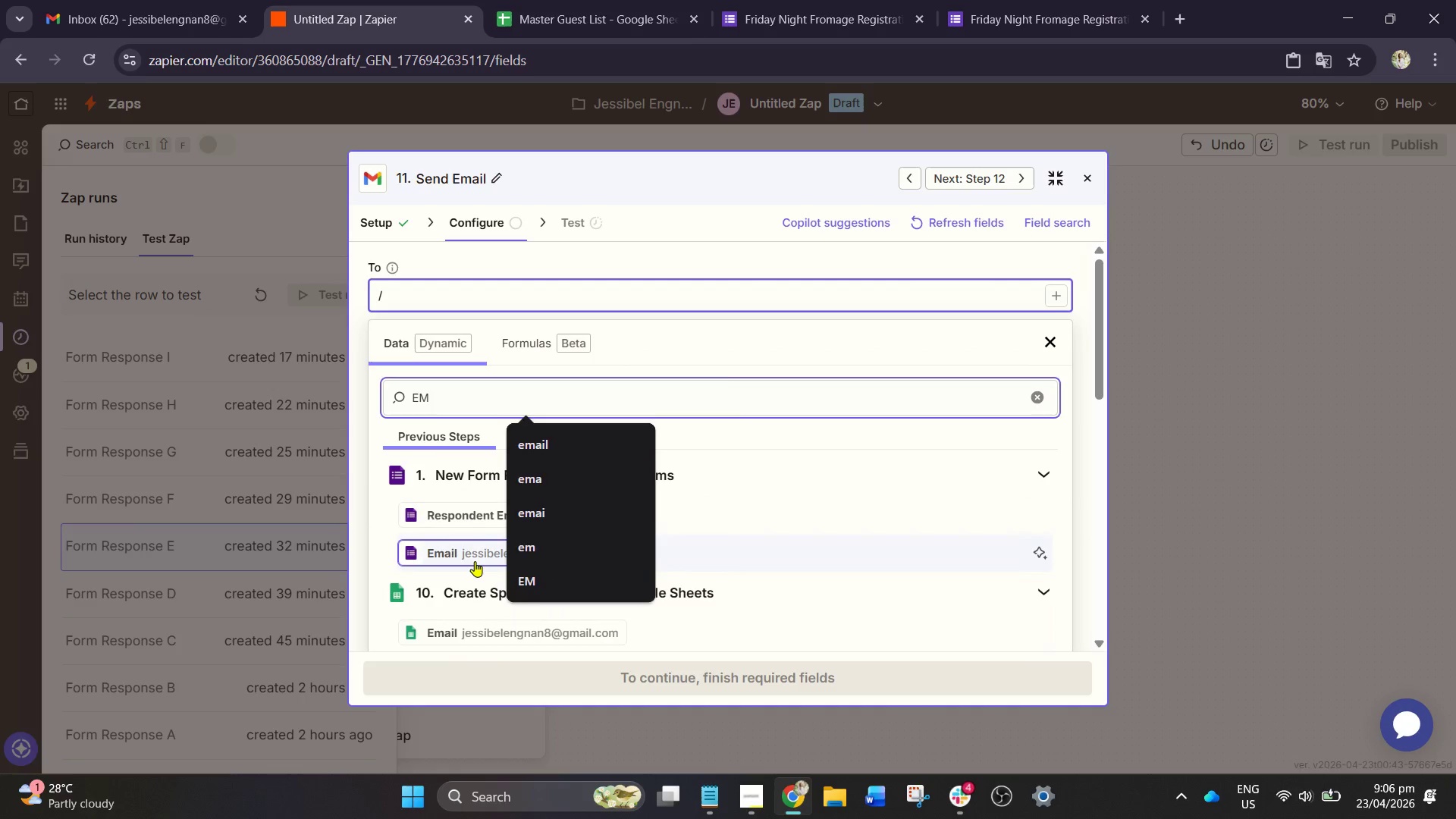 
left_click([475, 561])
 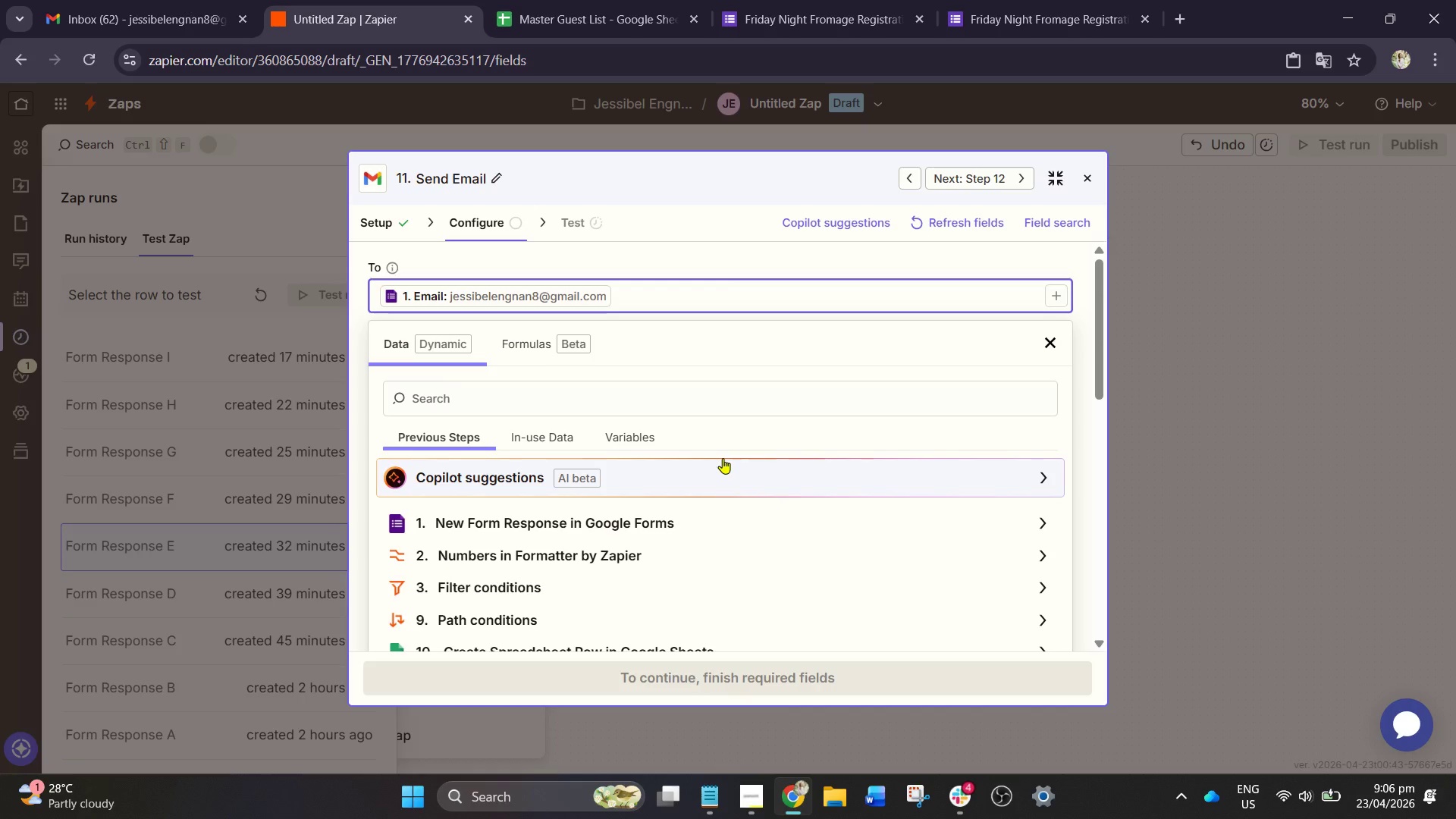 
scroll: coordinate [735, 484], scroll_direction: down, amount: 7.0
 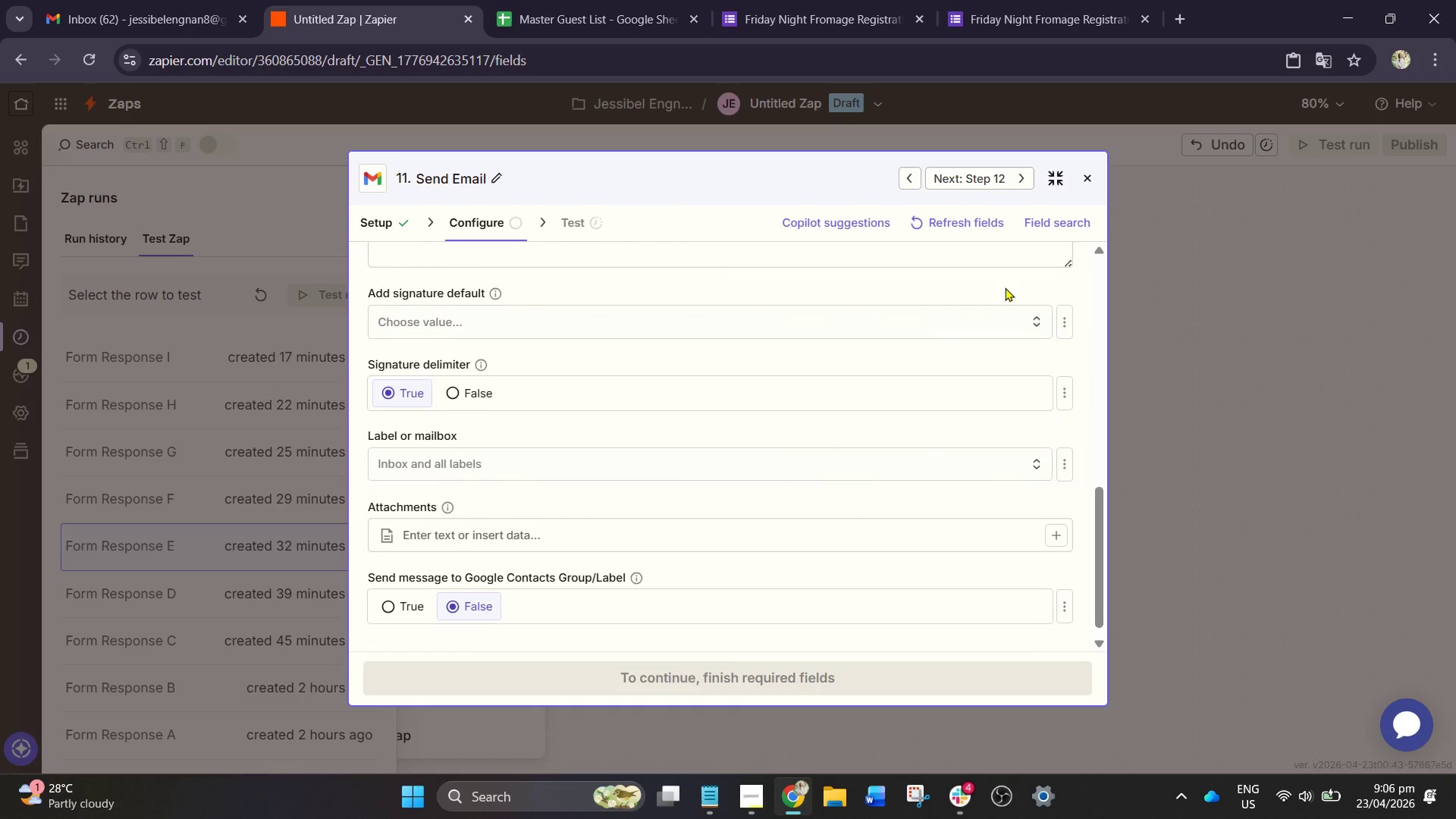 
scroll: coordinate [1008, 282], scroll_direction: up, amount: 1.0
 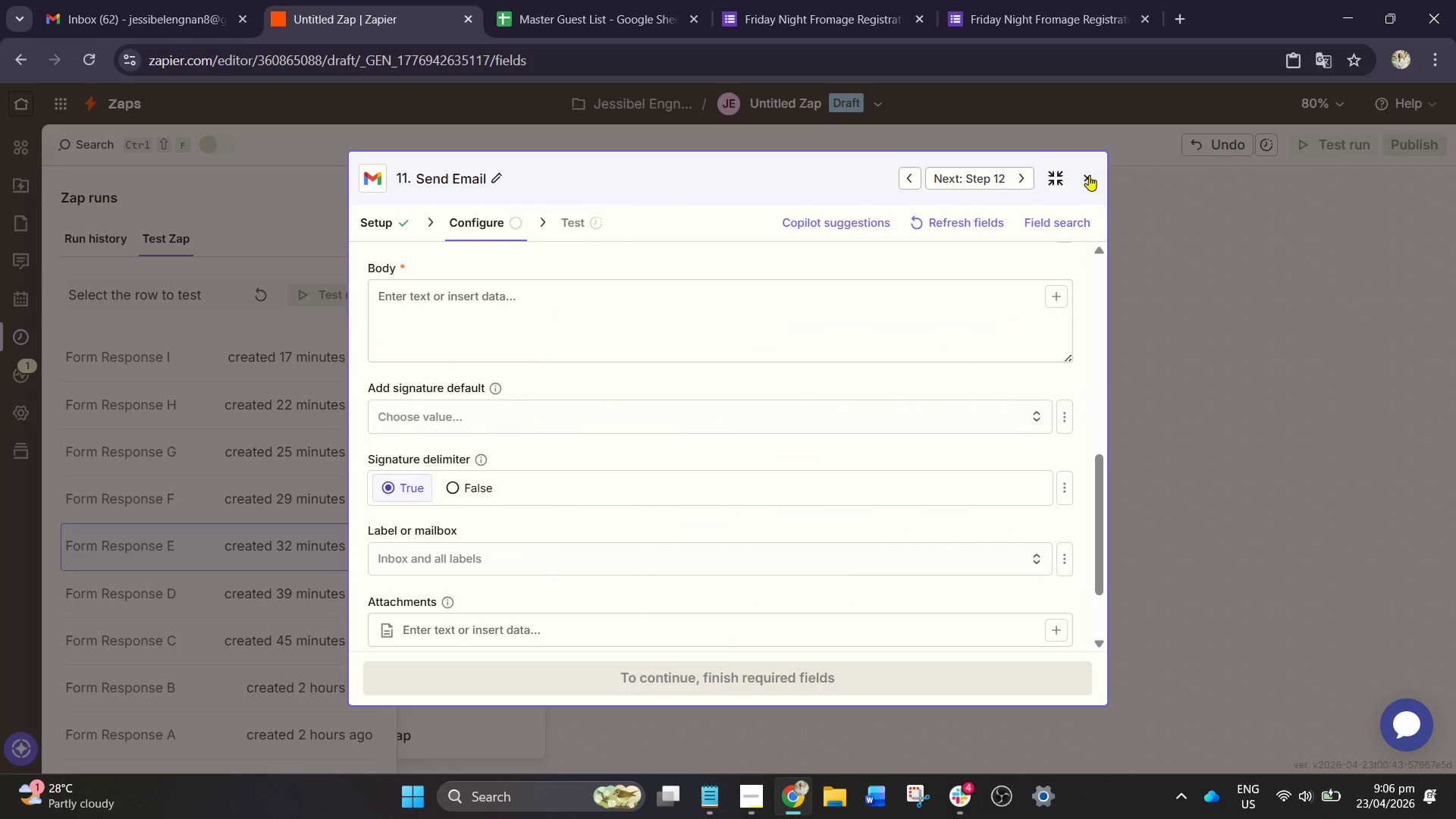 
left_click([1089, 172])
 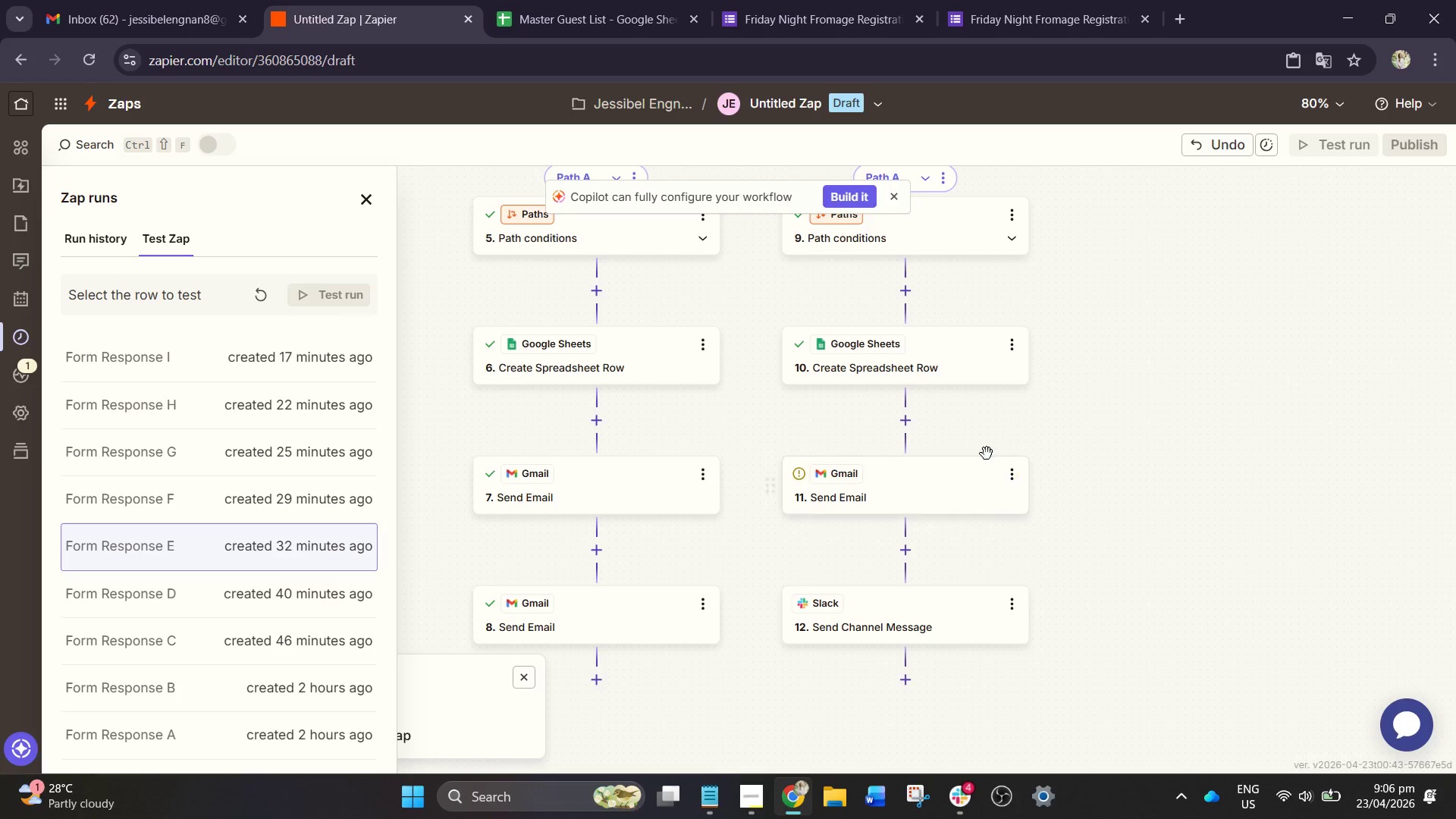 
scroll: coordinate [973, 453], scroll_direction: up, amount: 2.0
 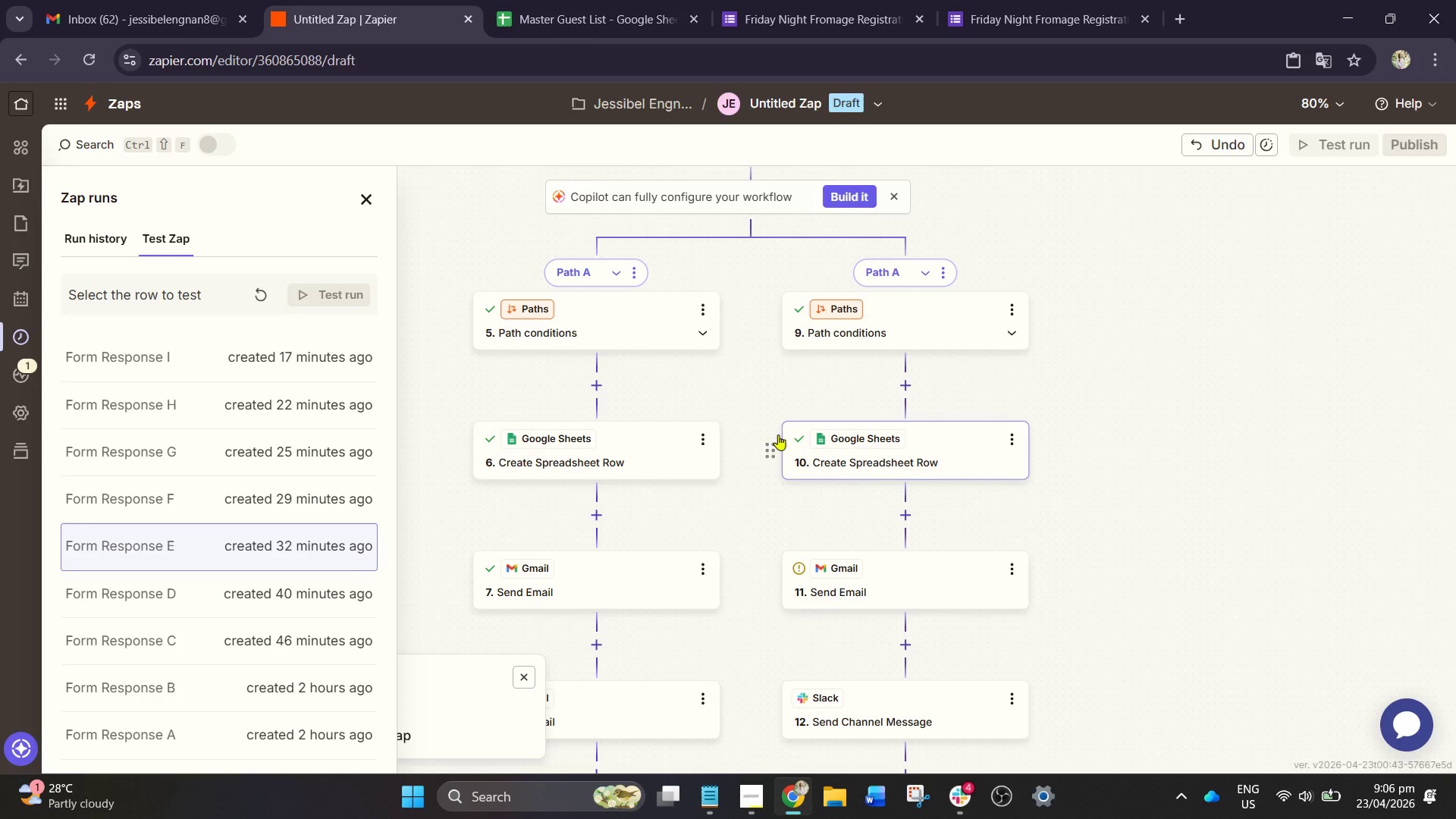 
hold_key(key=ControlLeft, duration=1.09)
scroll: coordinate [792, 435], scroll_direction: down, amount: 6.0
 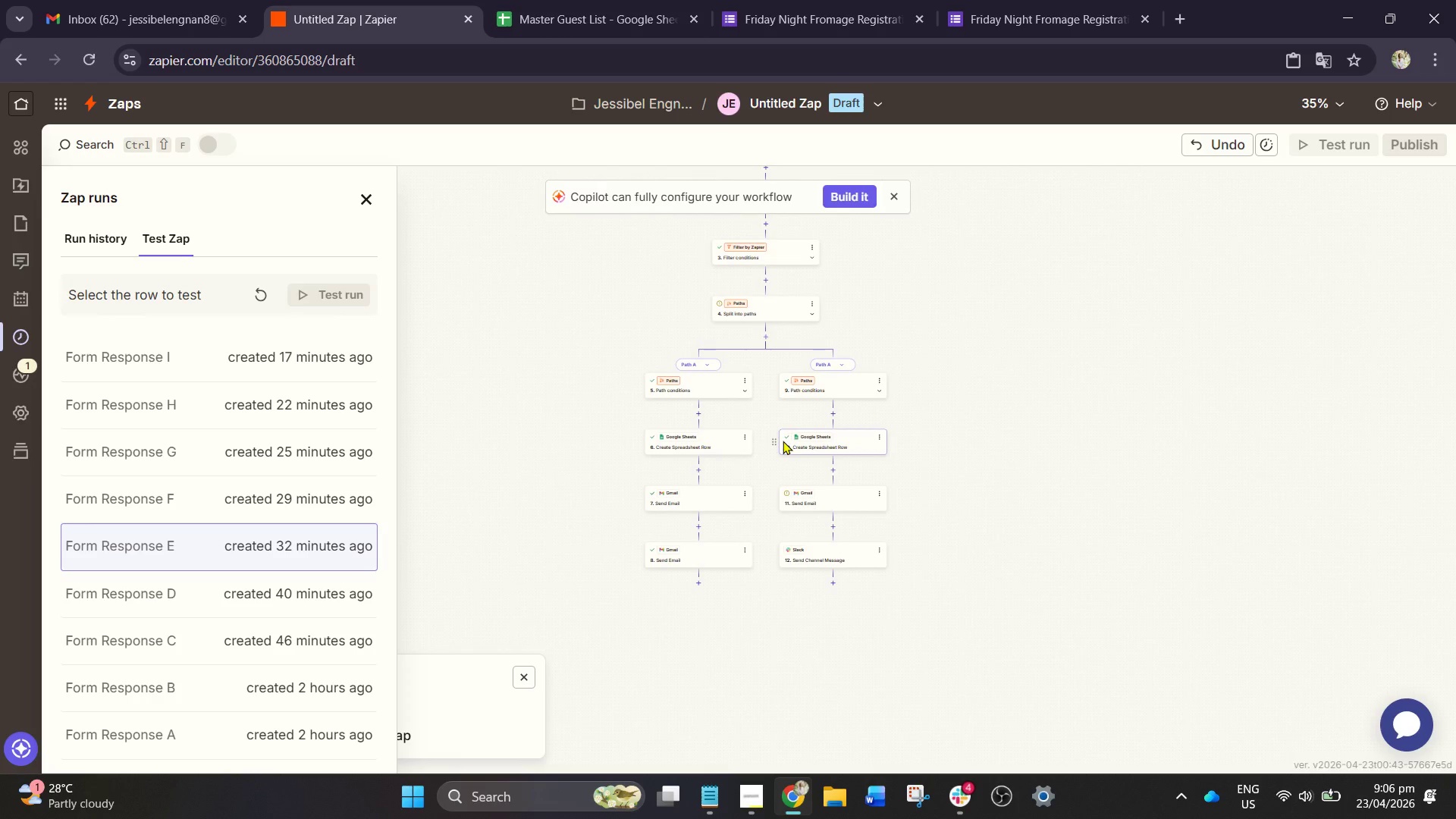 
wait(10.03)
 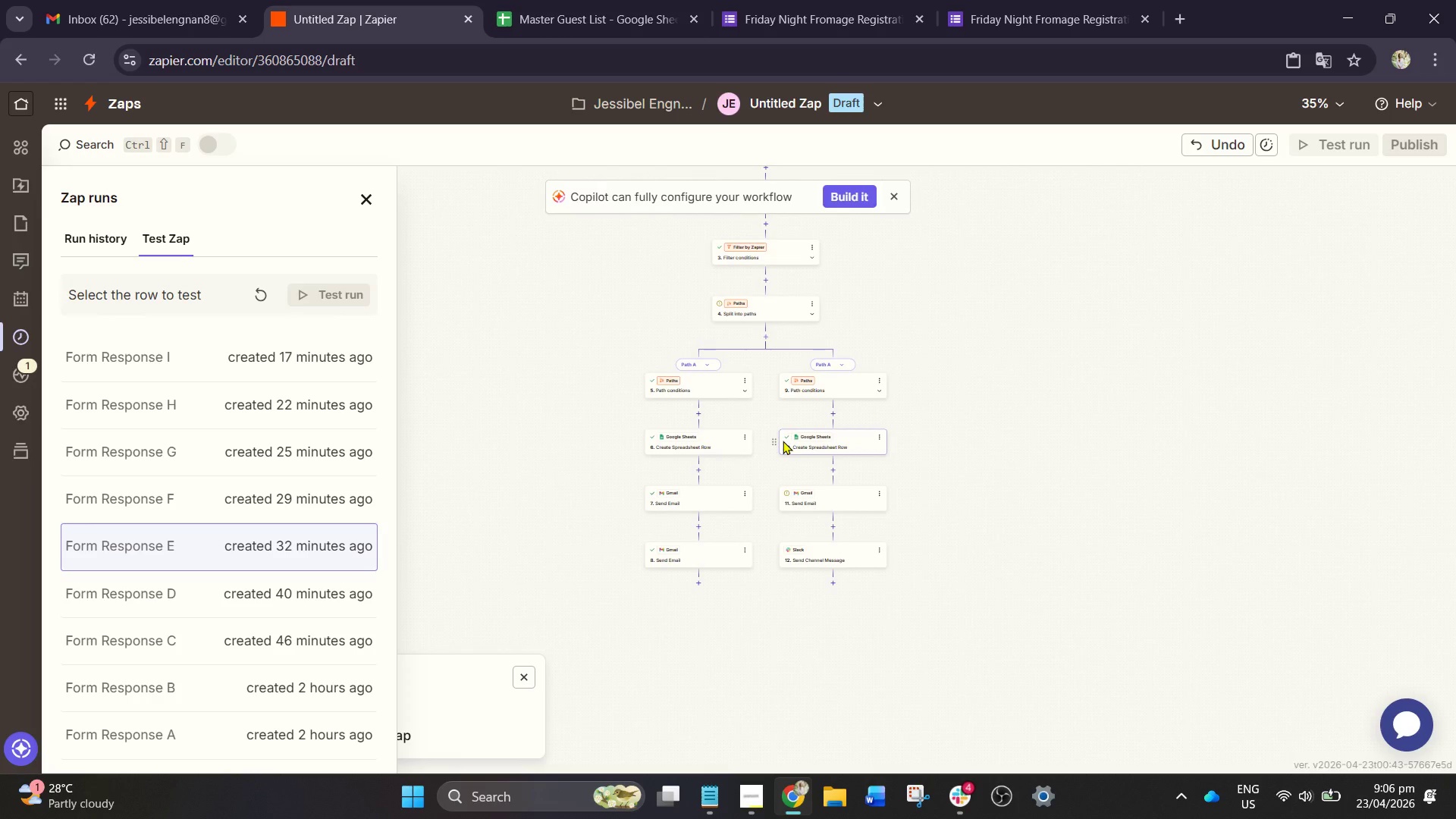 
left_click([821, 513])
 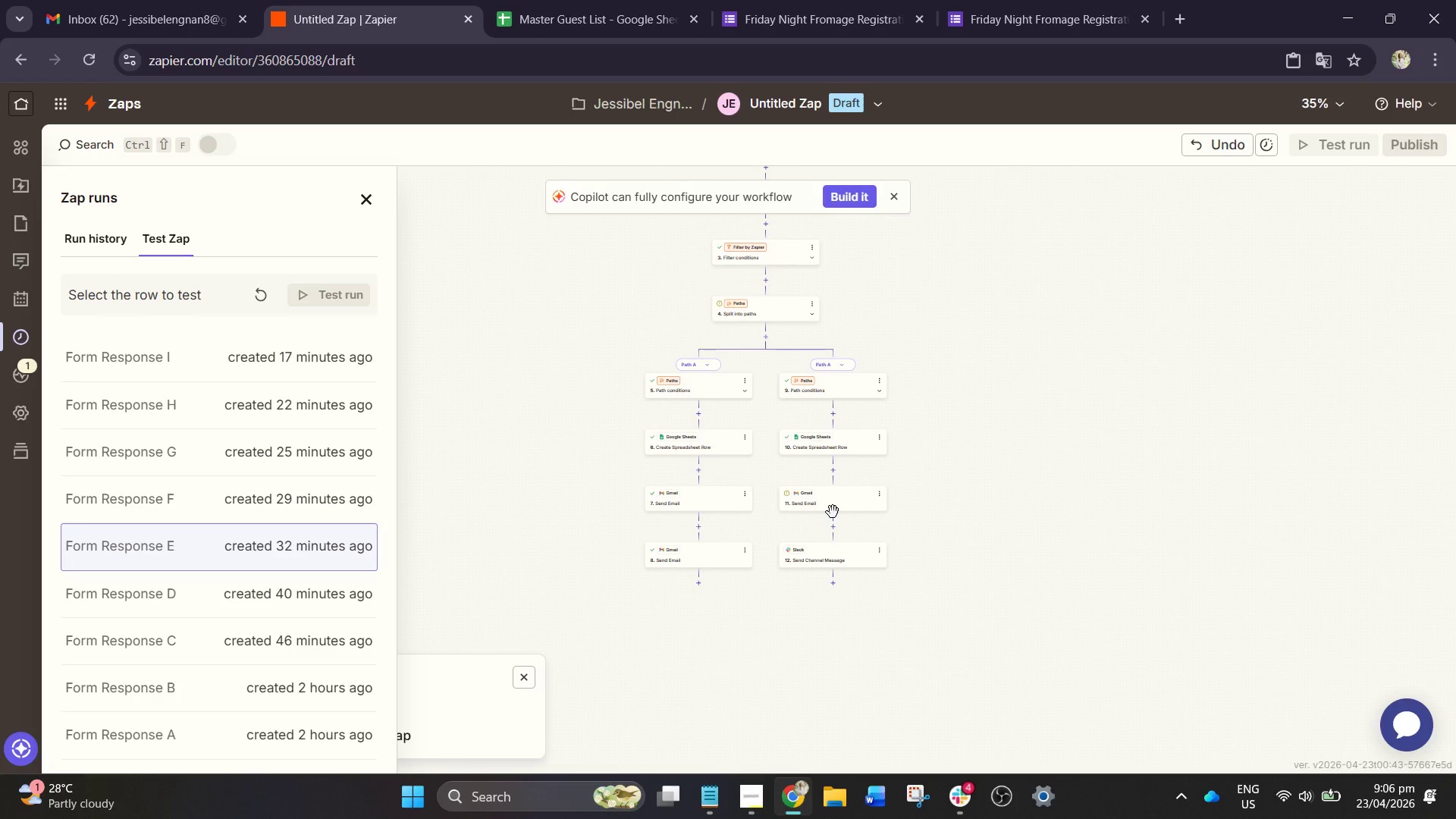 
left_click([833, 507])
 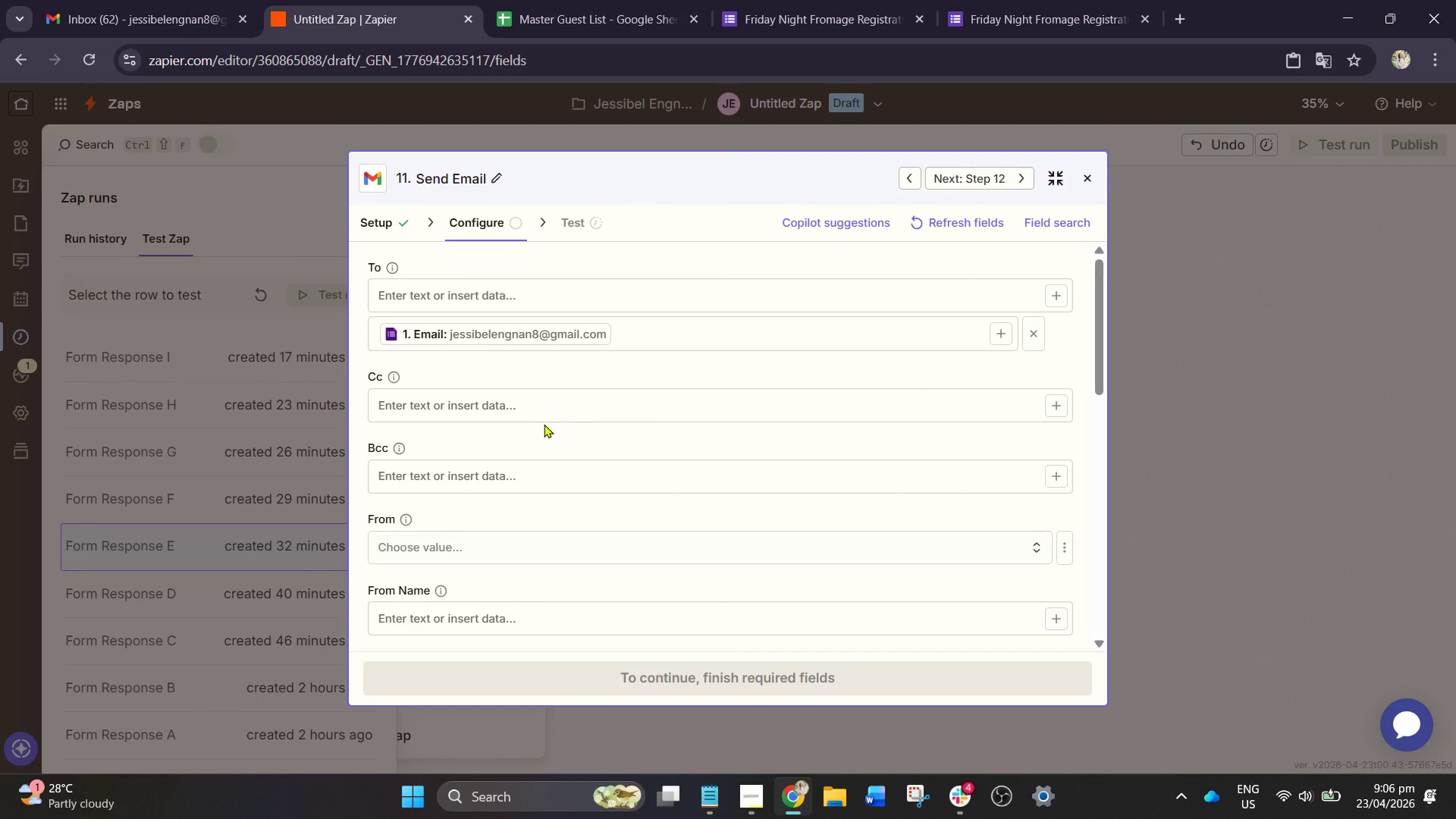 
scroll: coordinate [536, 431], scroll_direction: down, amount: 2.0
 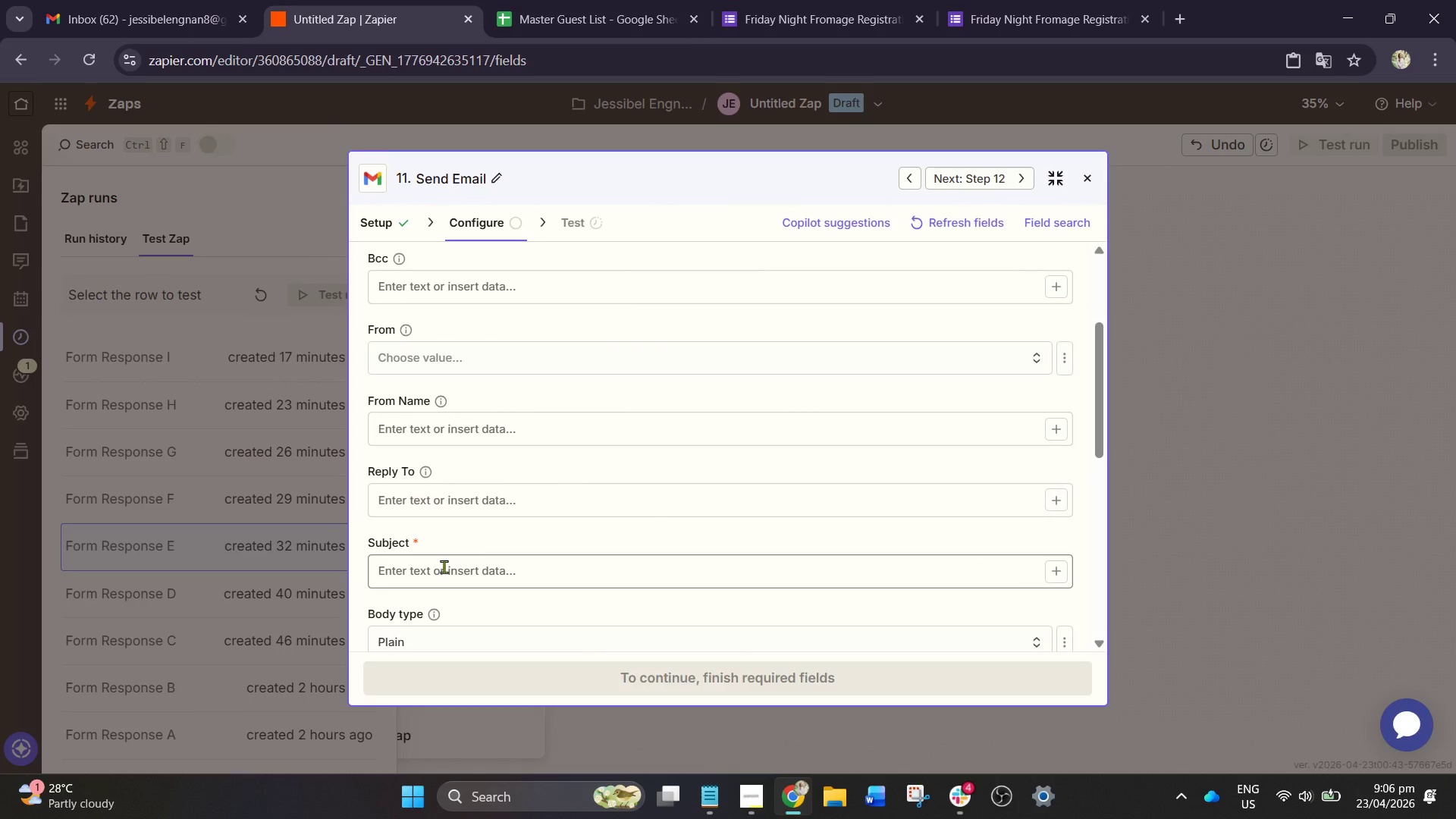 
left_click([444, 566])
 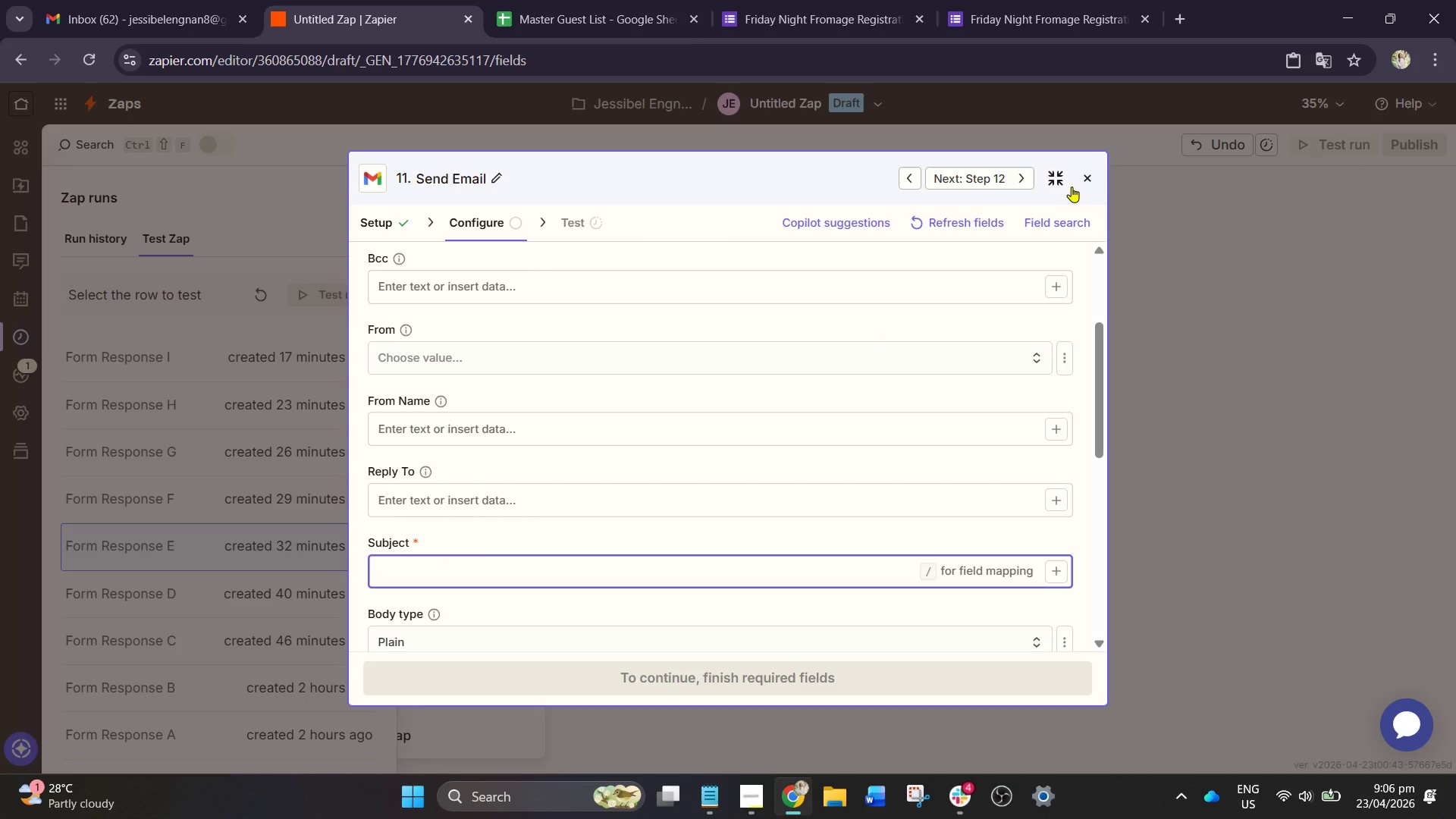 
left_click([1082, 180])
 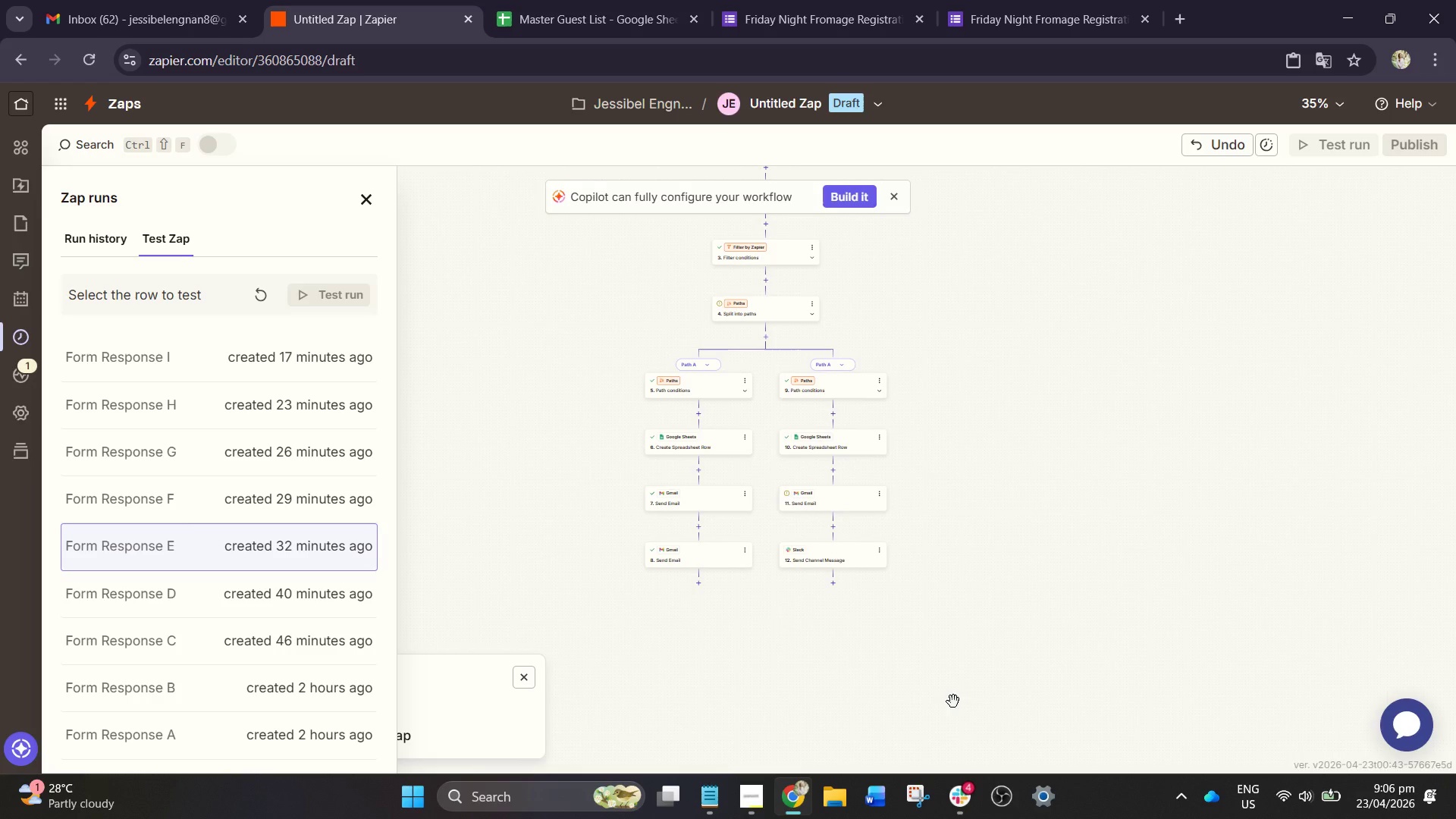 
left_click([697, 509])
 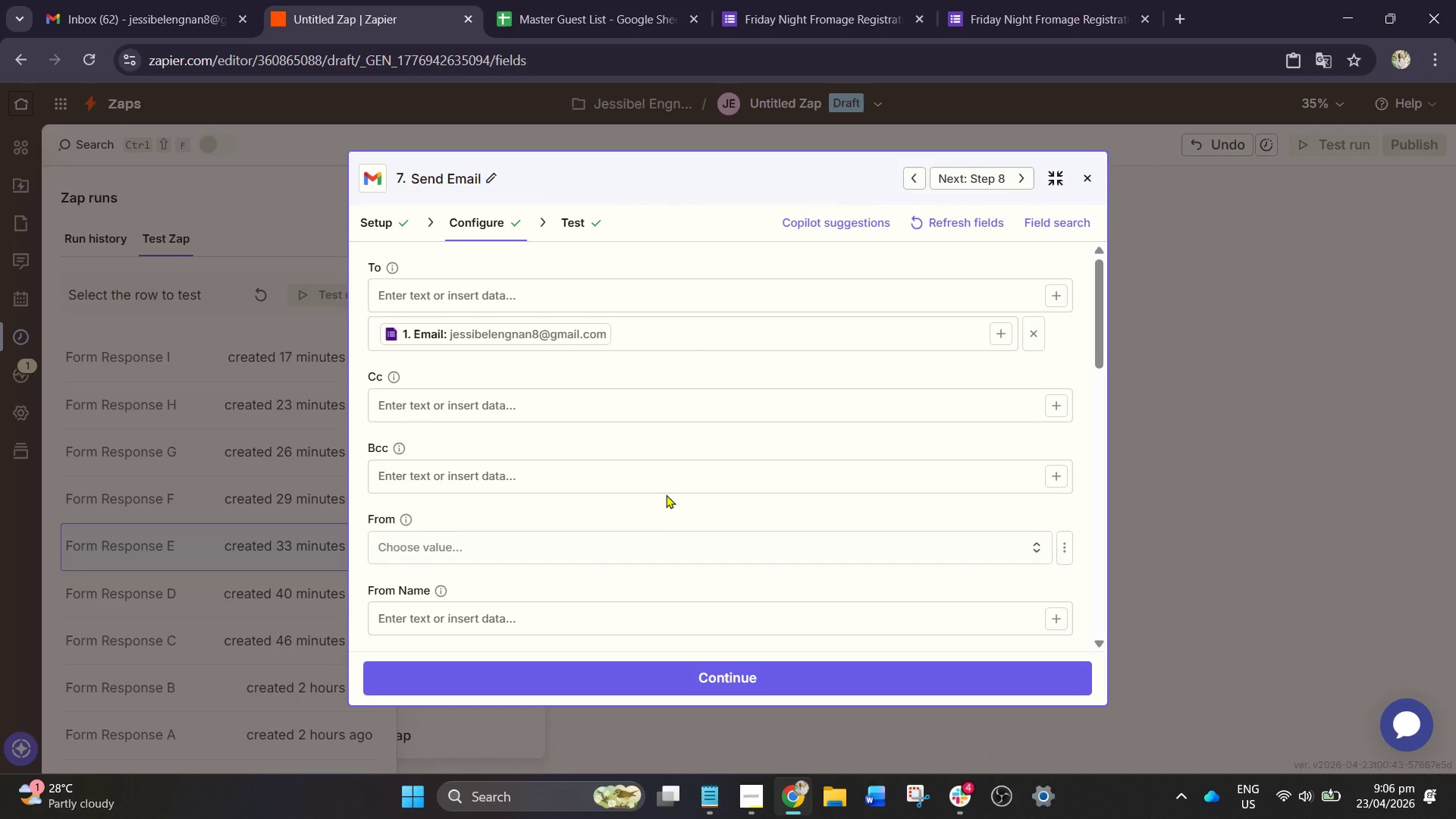 
scroll: coordinate [665, 510], scroll_direction: down, amount: 6.0
 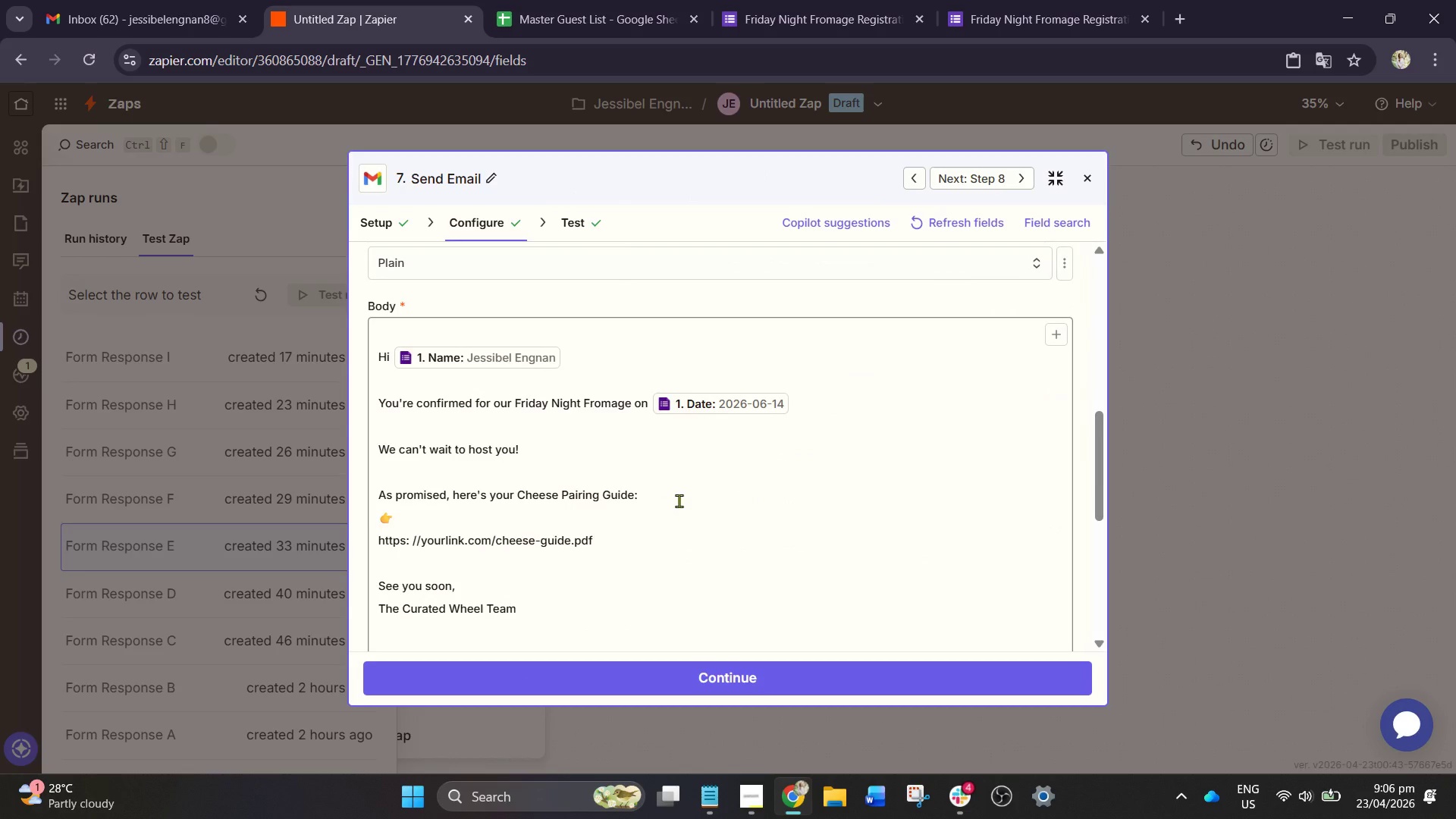 
scroll: coordinate [682, 498], scroll_direction: up, amount: 2.0
 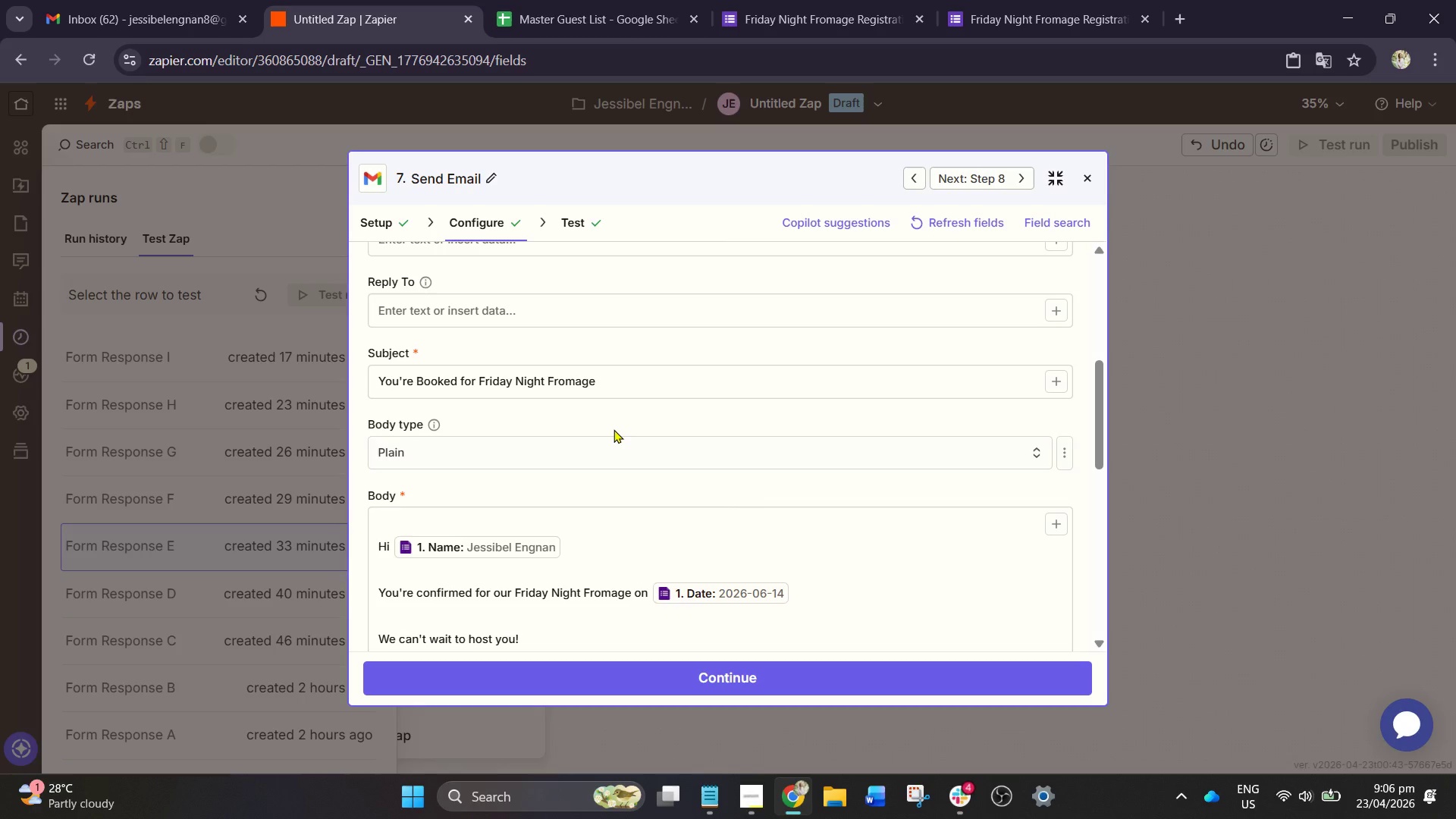 
scroll: coordinate [616, 430], scroll_direction: down, amount: 5.0
 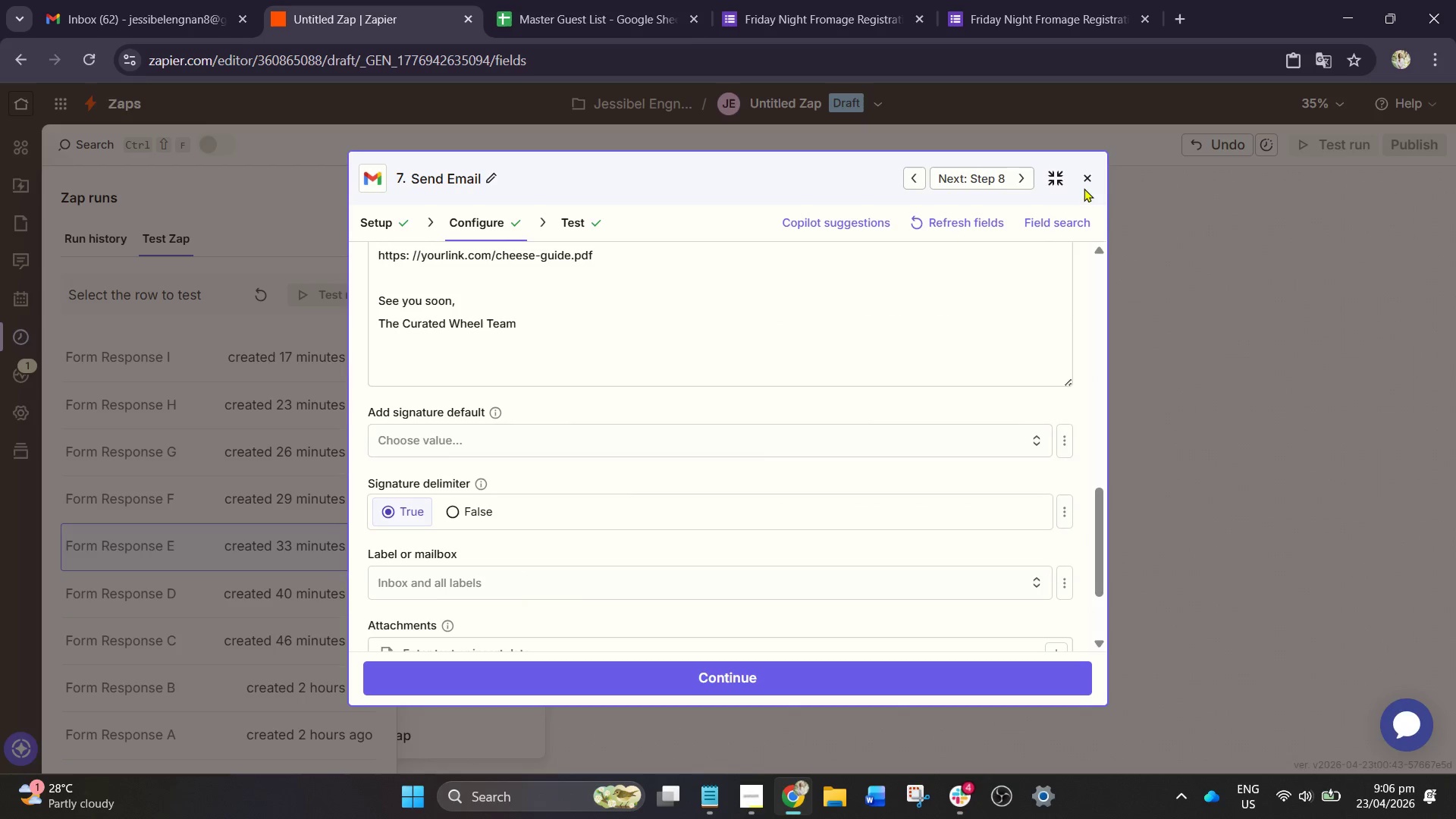 
left_click([1087, 177])
 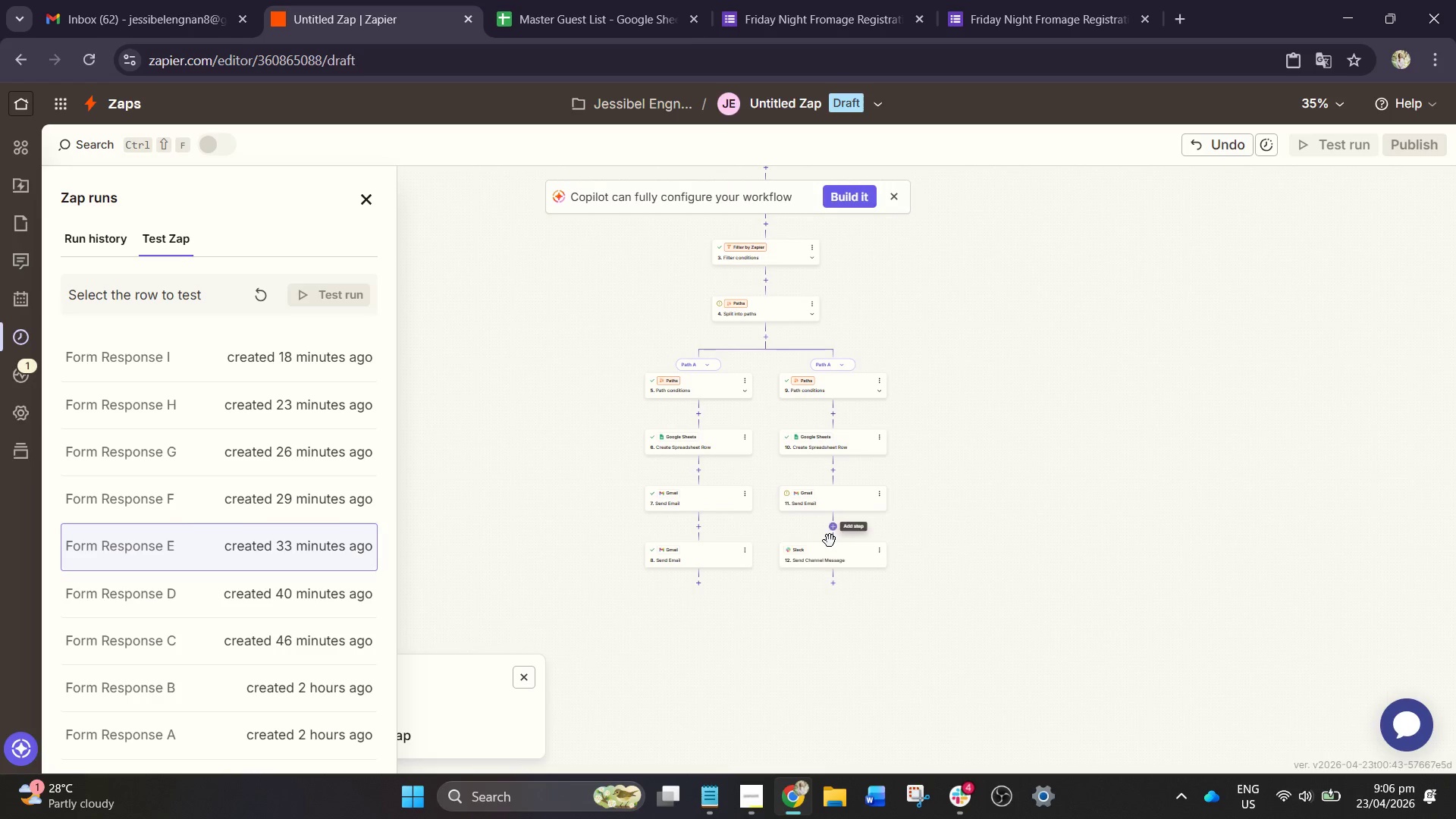 
left_click([832, 497])
 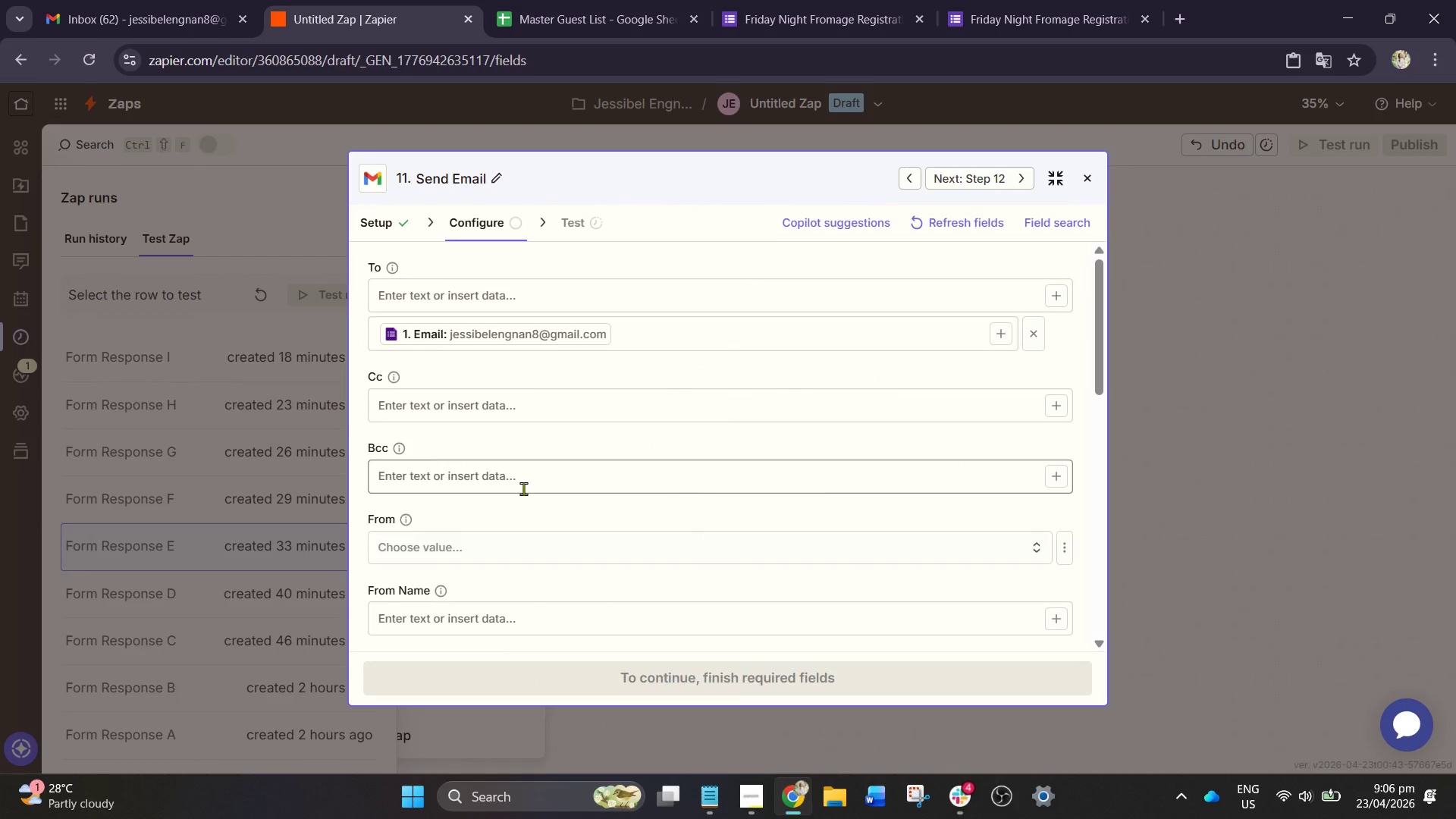 
scroll: coordinate [535, 492], scroll_direction: down, amount: 3.0
 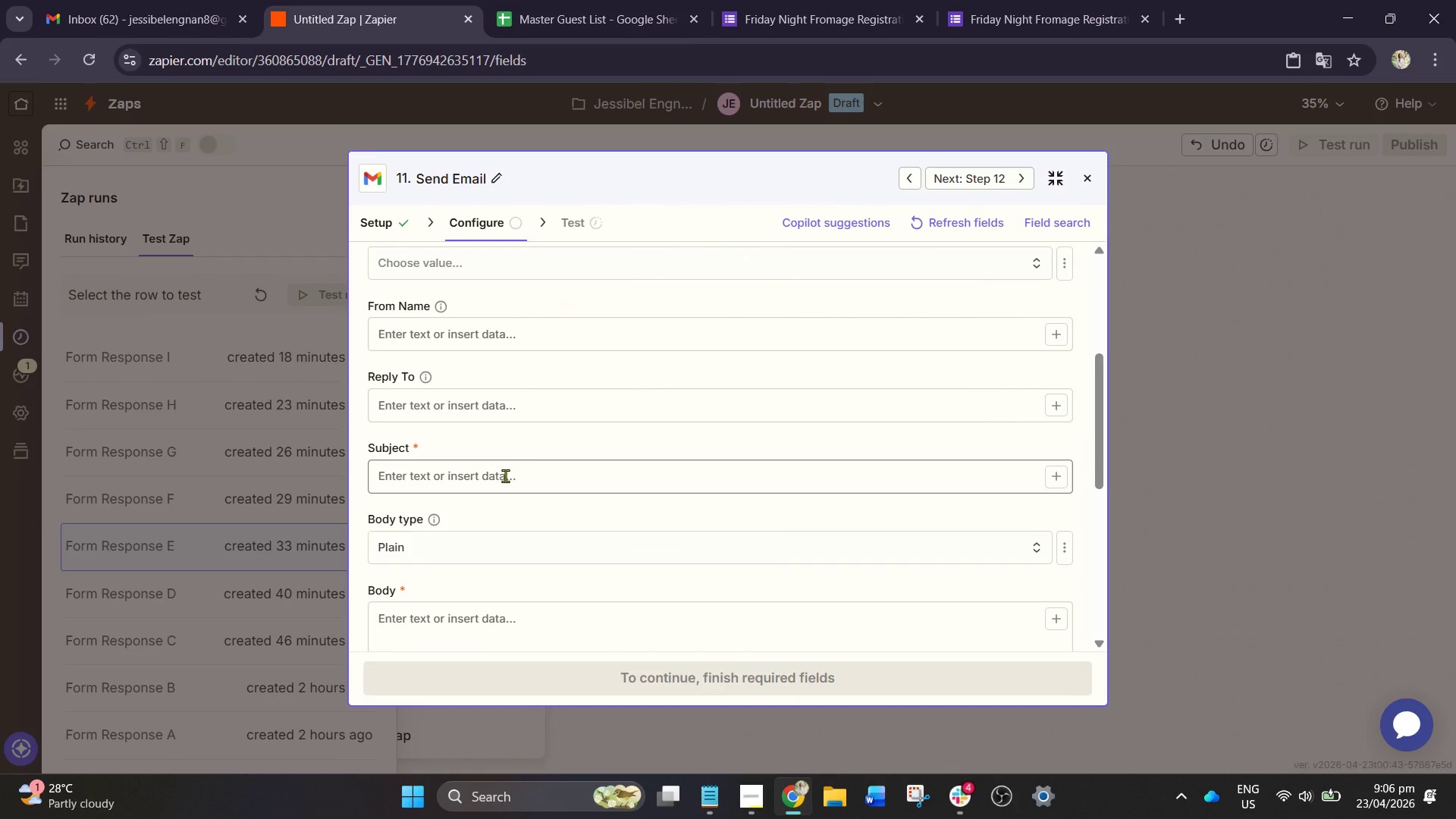 
left_click([505, 475])
 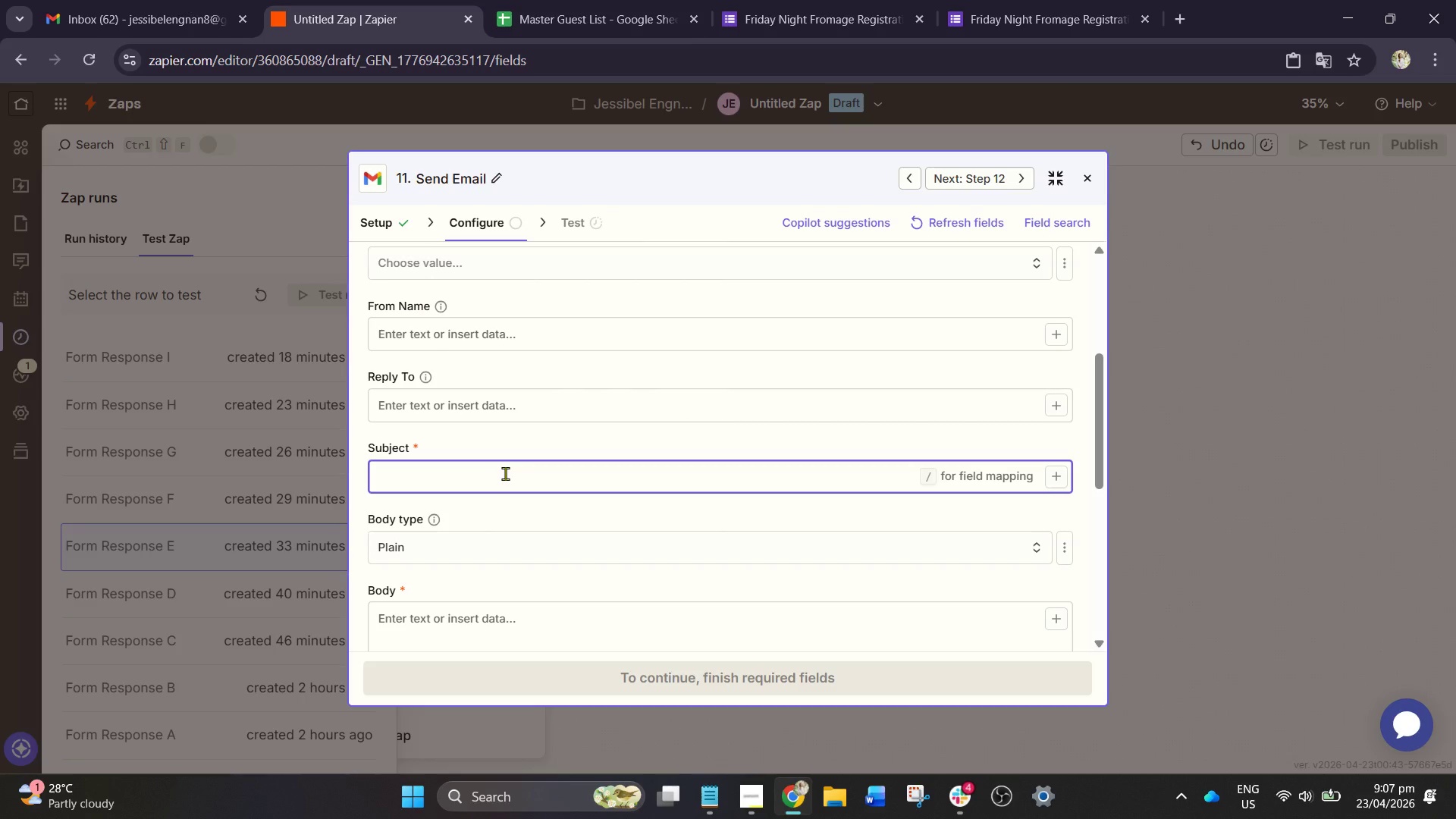 
wait(12.3)
 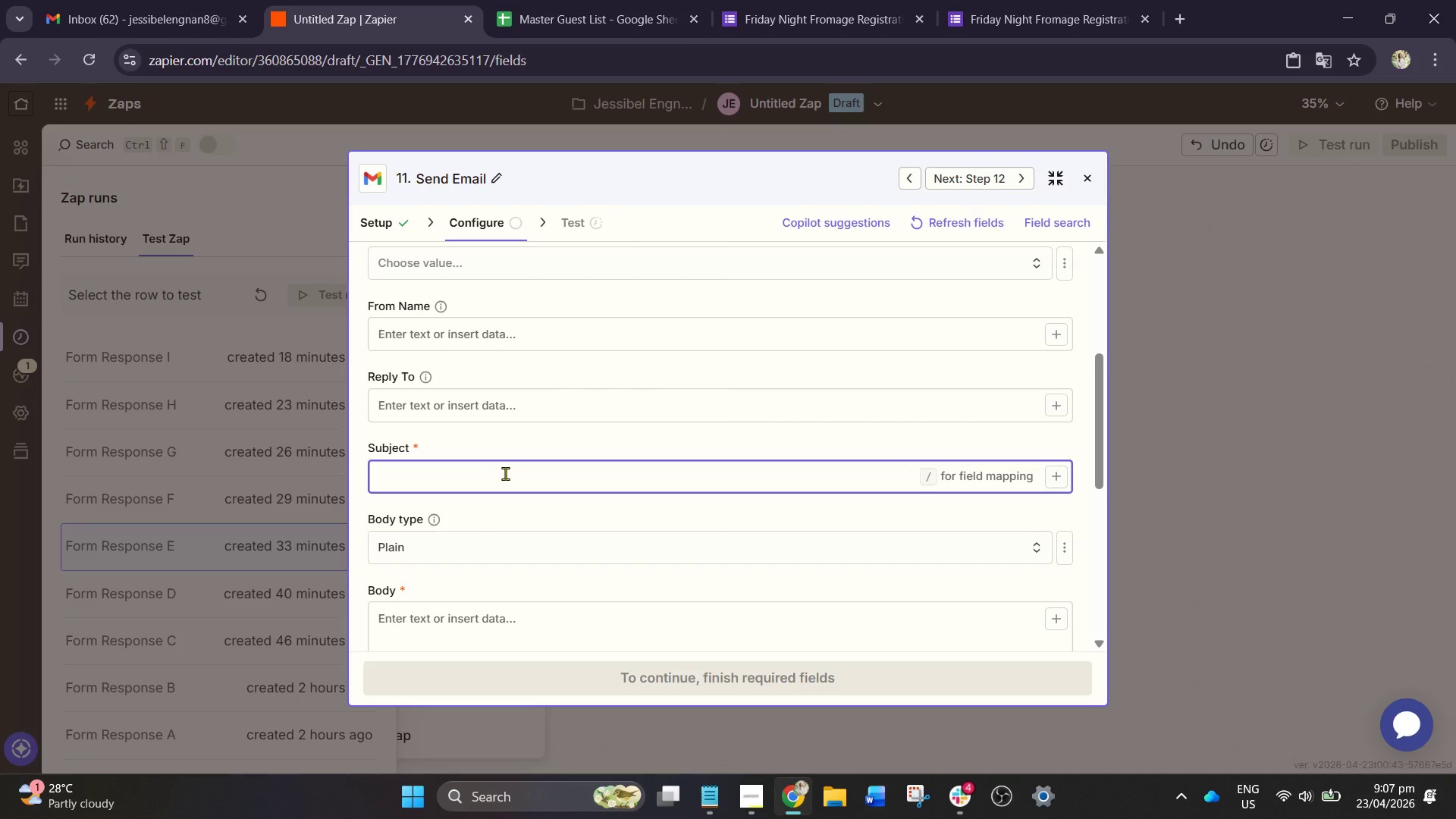 
left_click([505, 473])
 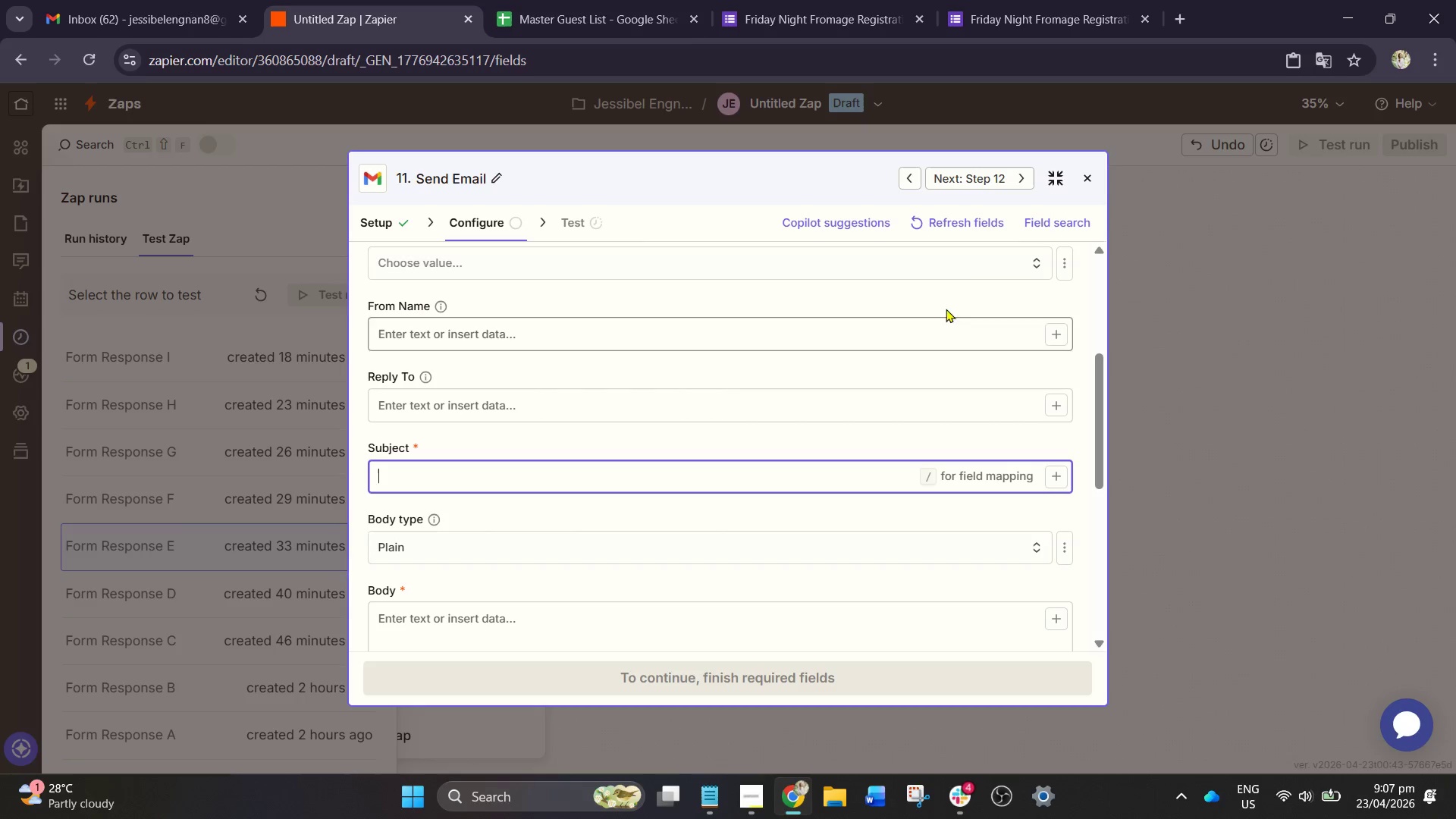 
wait(6.77)
 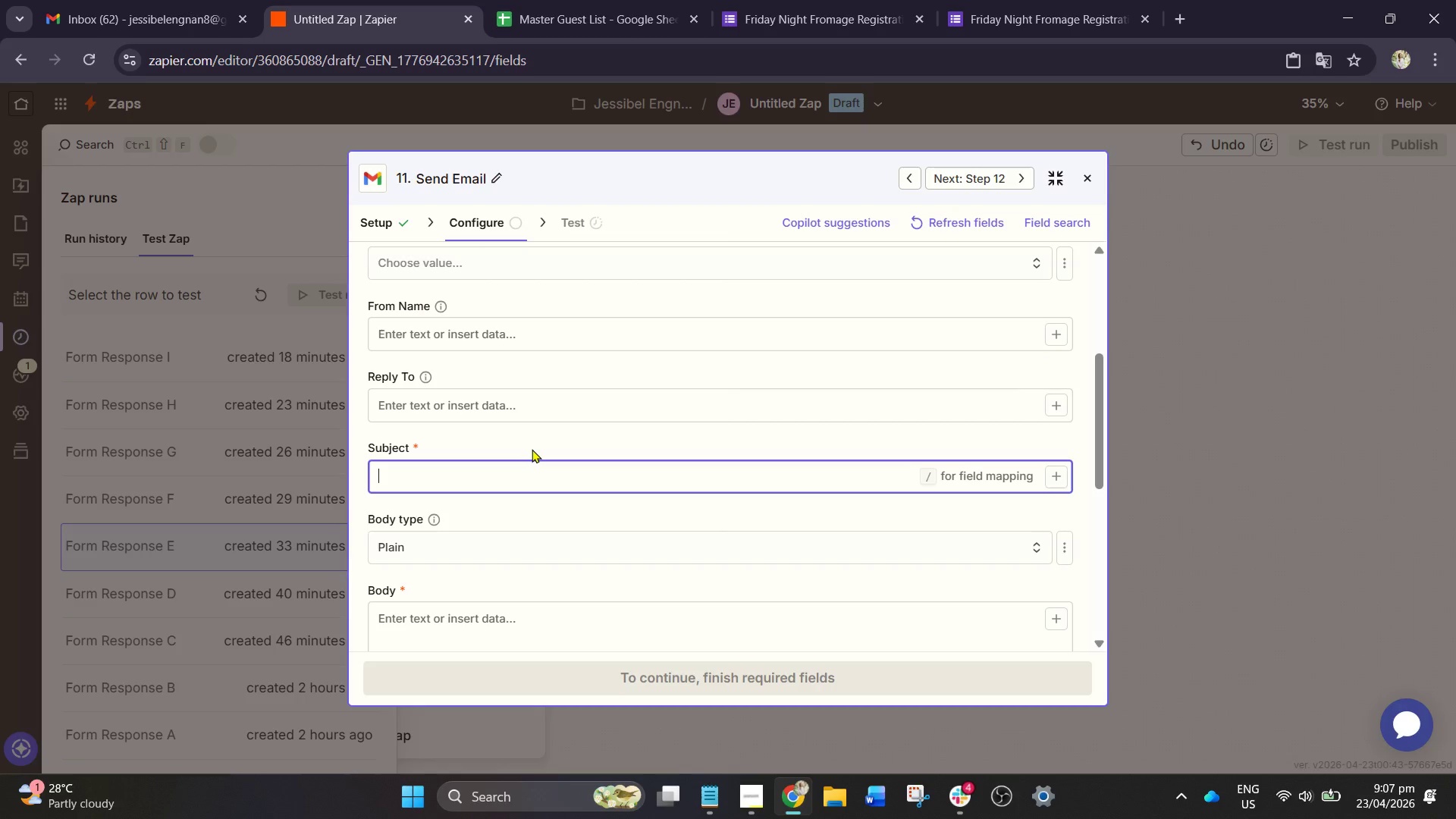 
left_click([755, 804])